 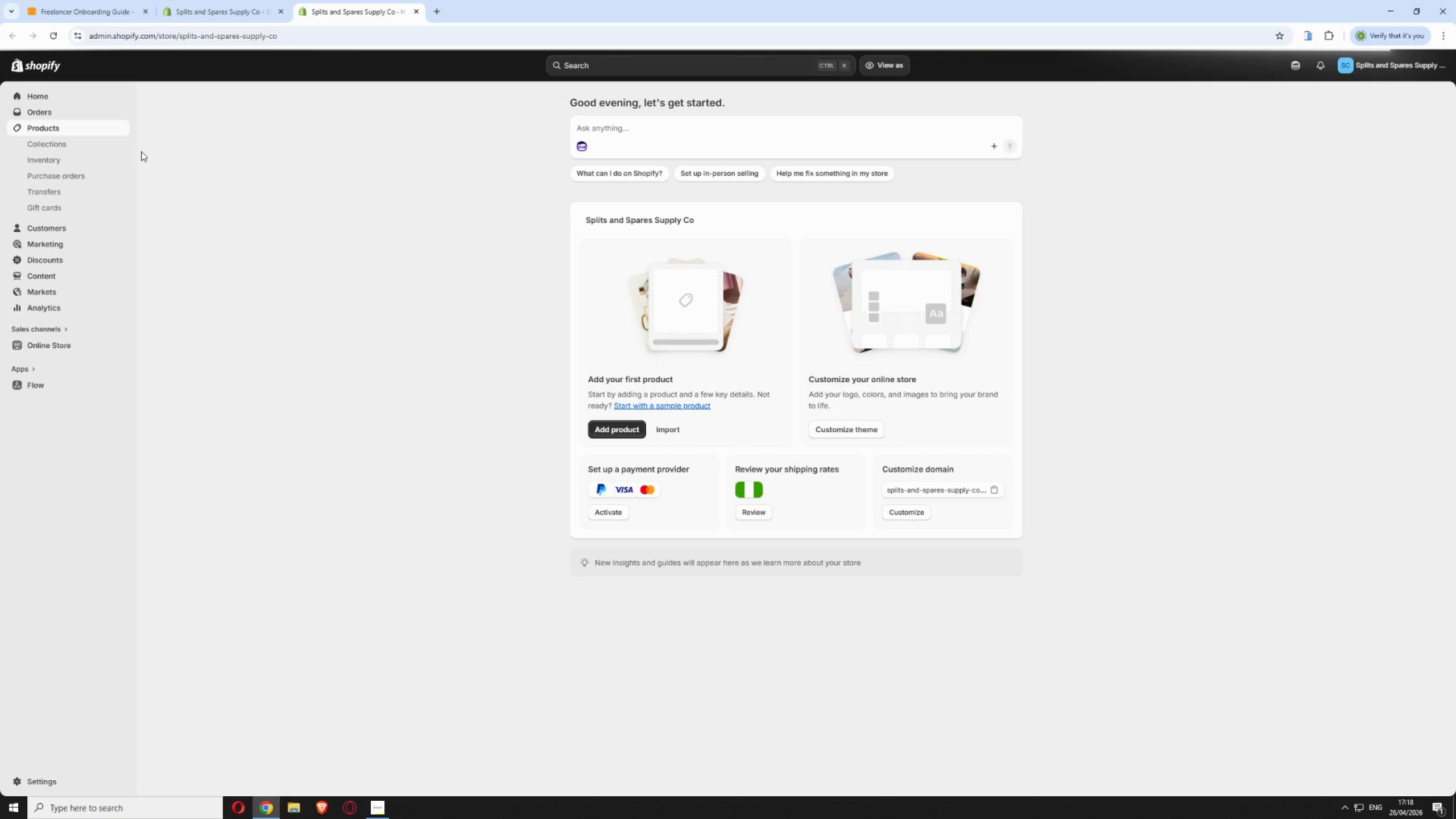 
scroll: coordinate [480, 369], scroll_direction: down, amount: 1.0
 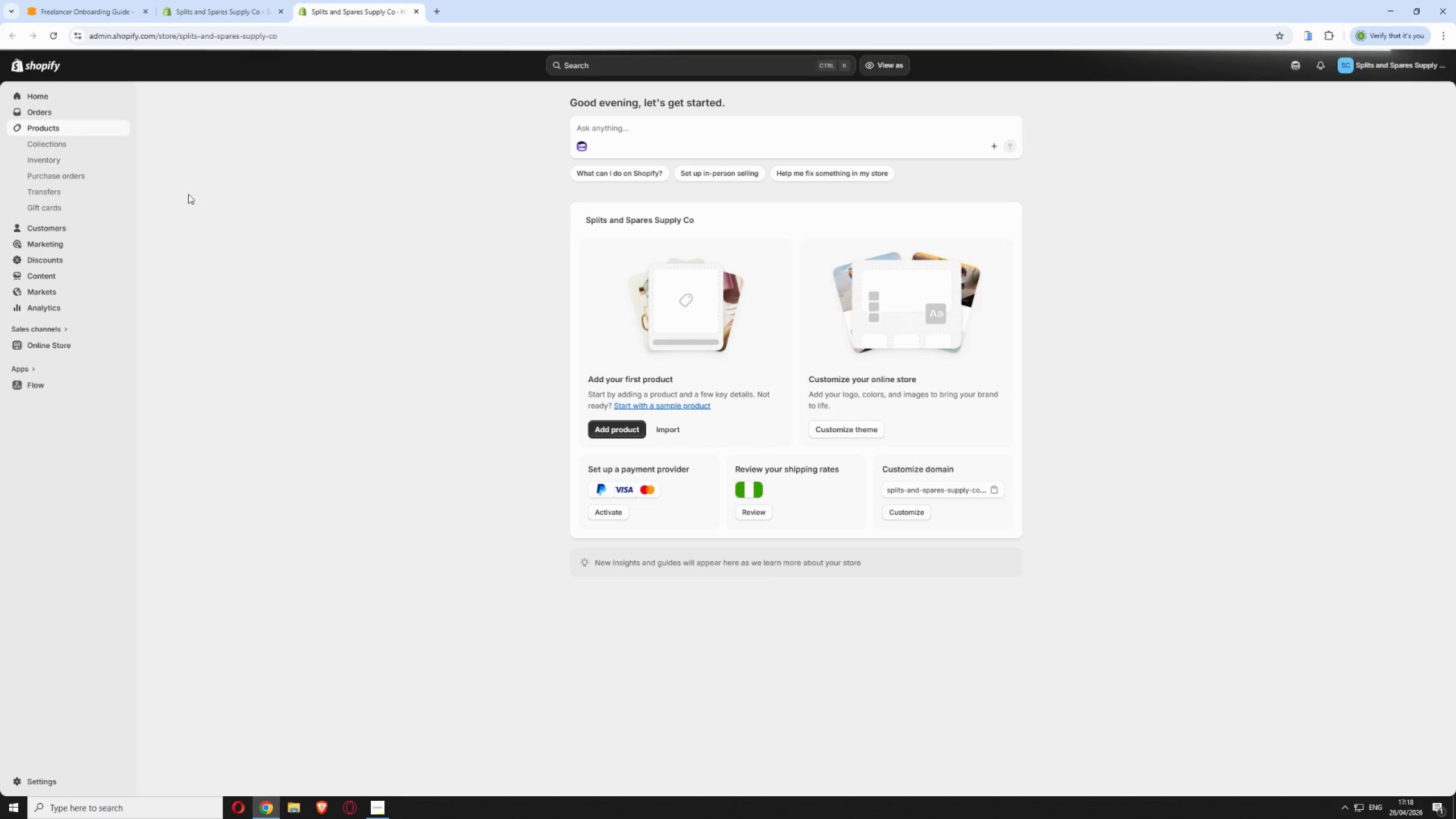 
wait(11.67)
 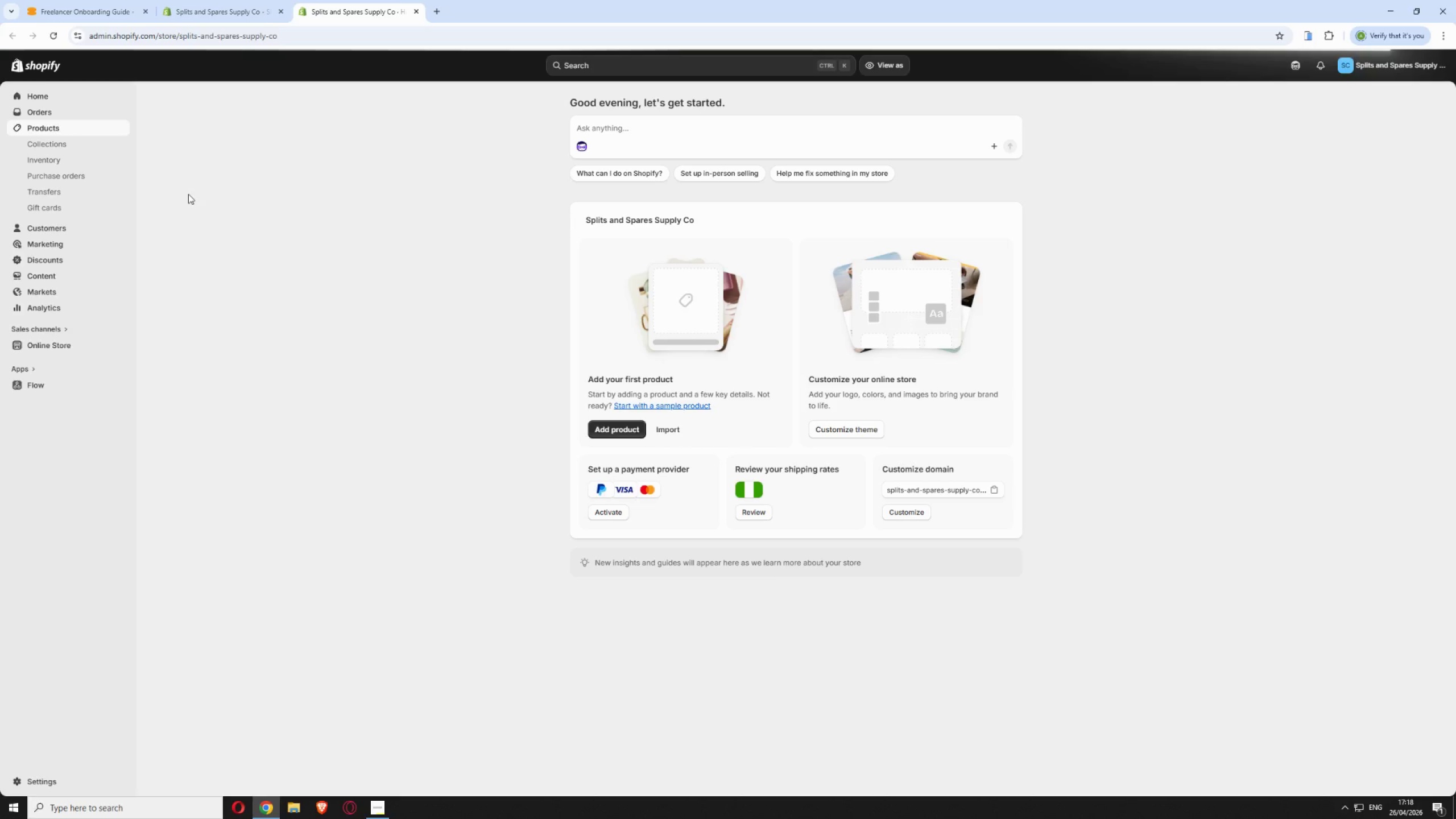 
left_click([47, 127])
 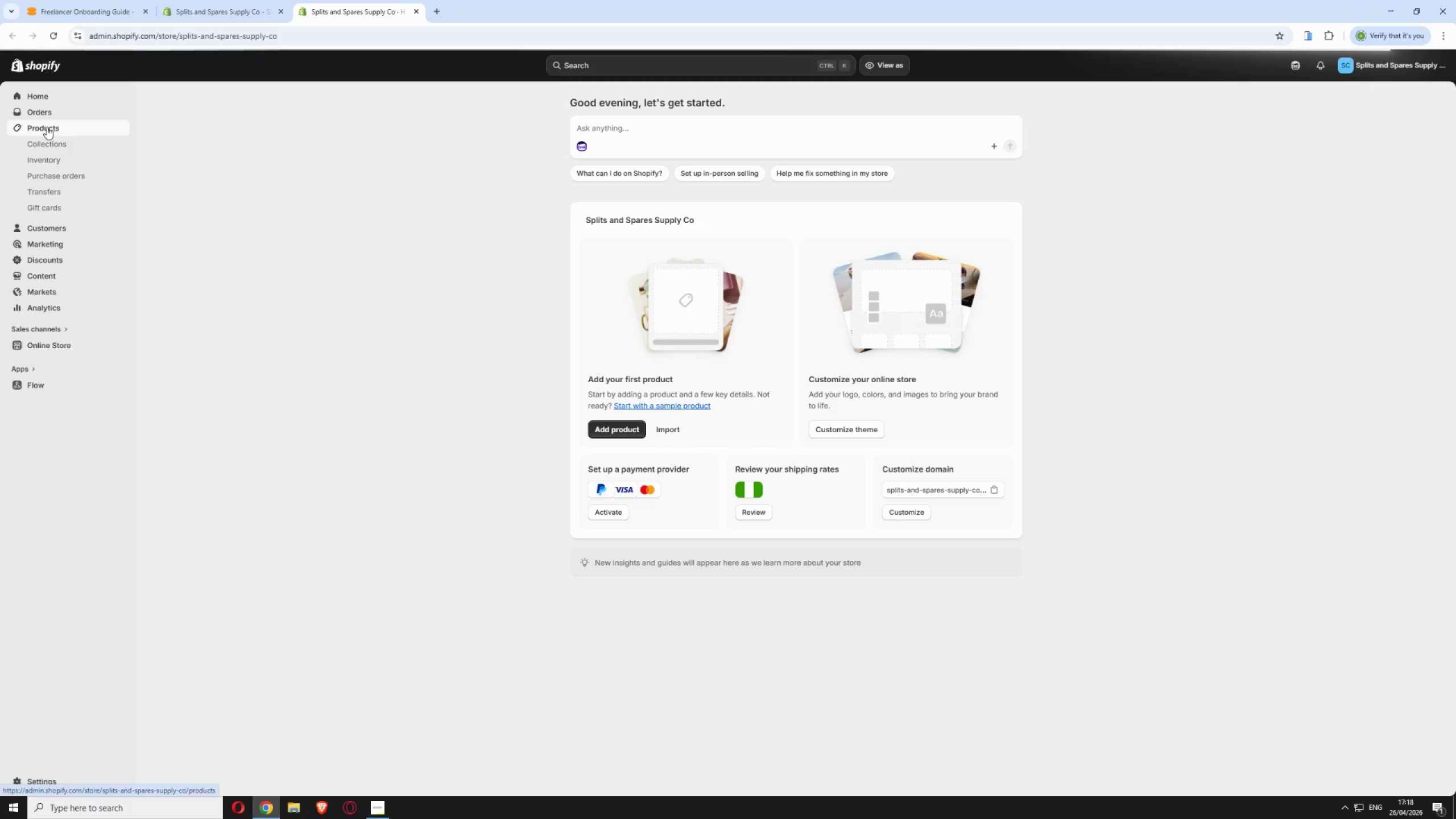 
left_click([47, 127])
 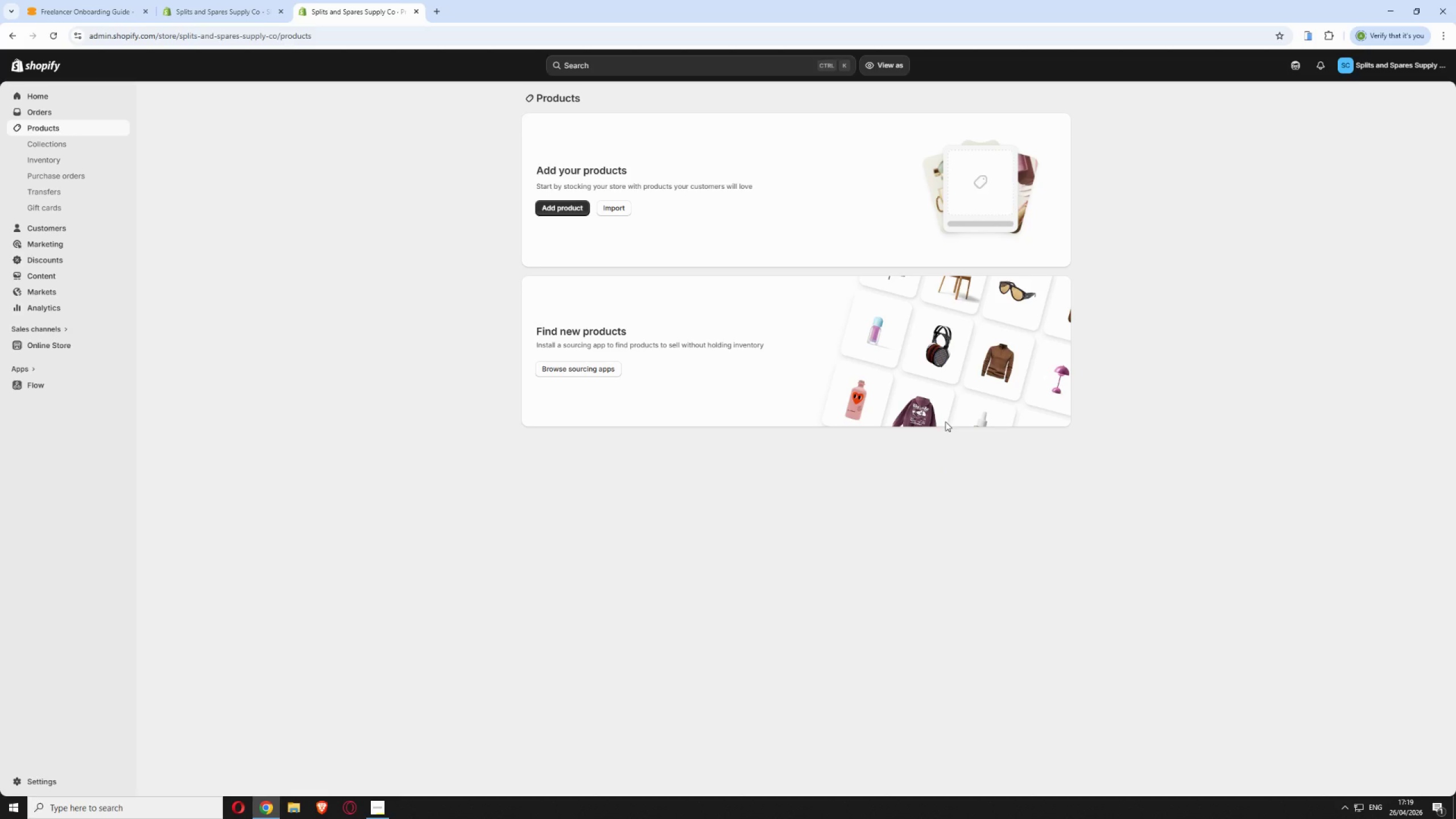 
wait(51.47)
 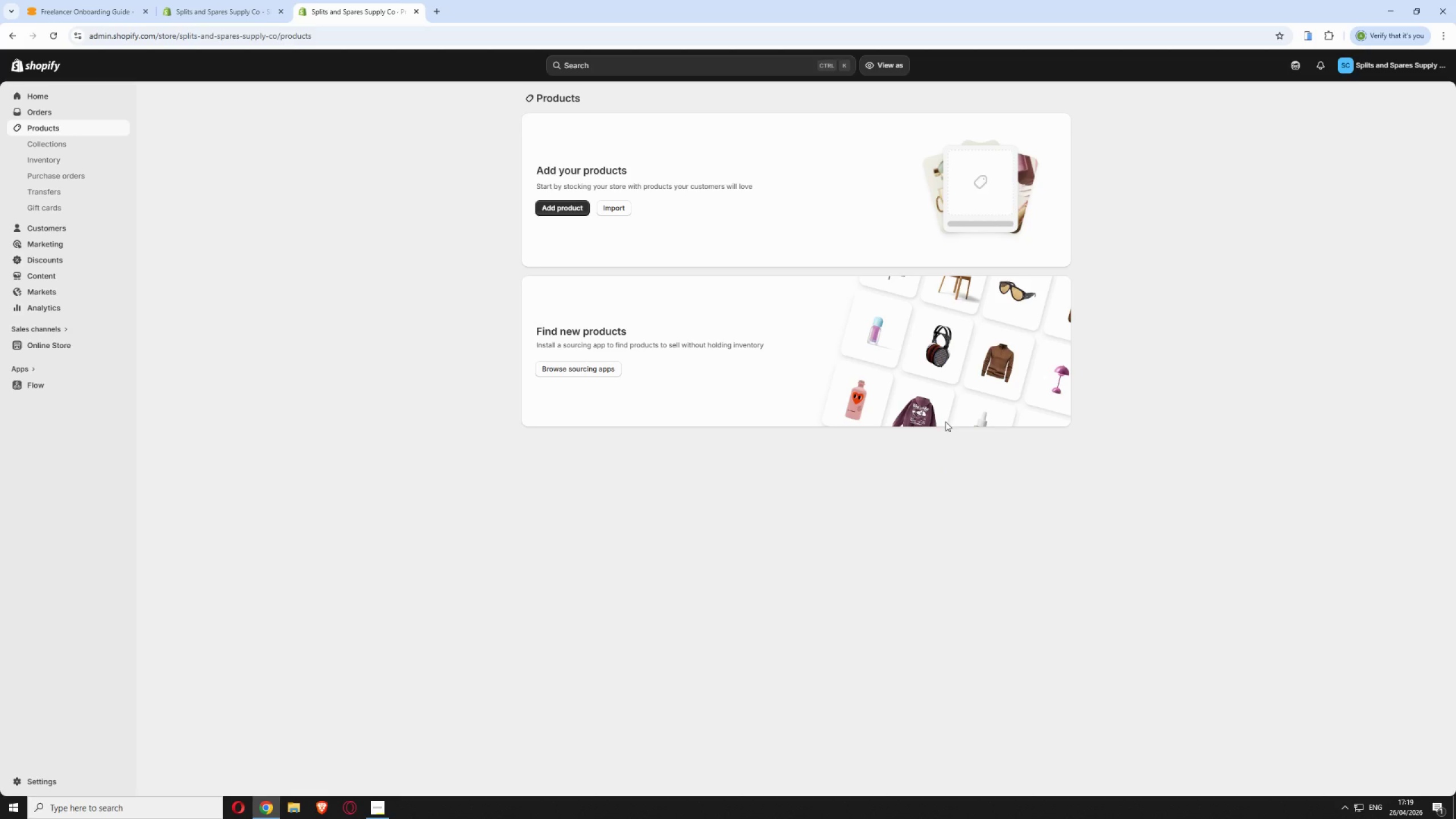 
left_click([565, 207])
 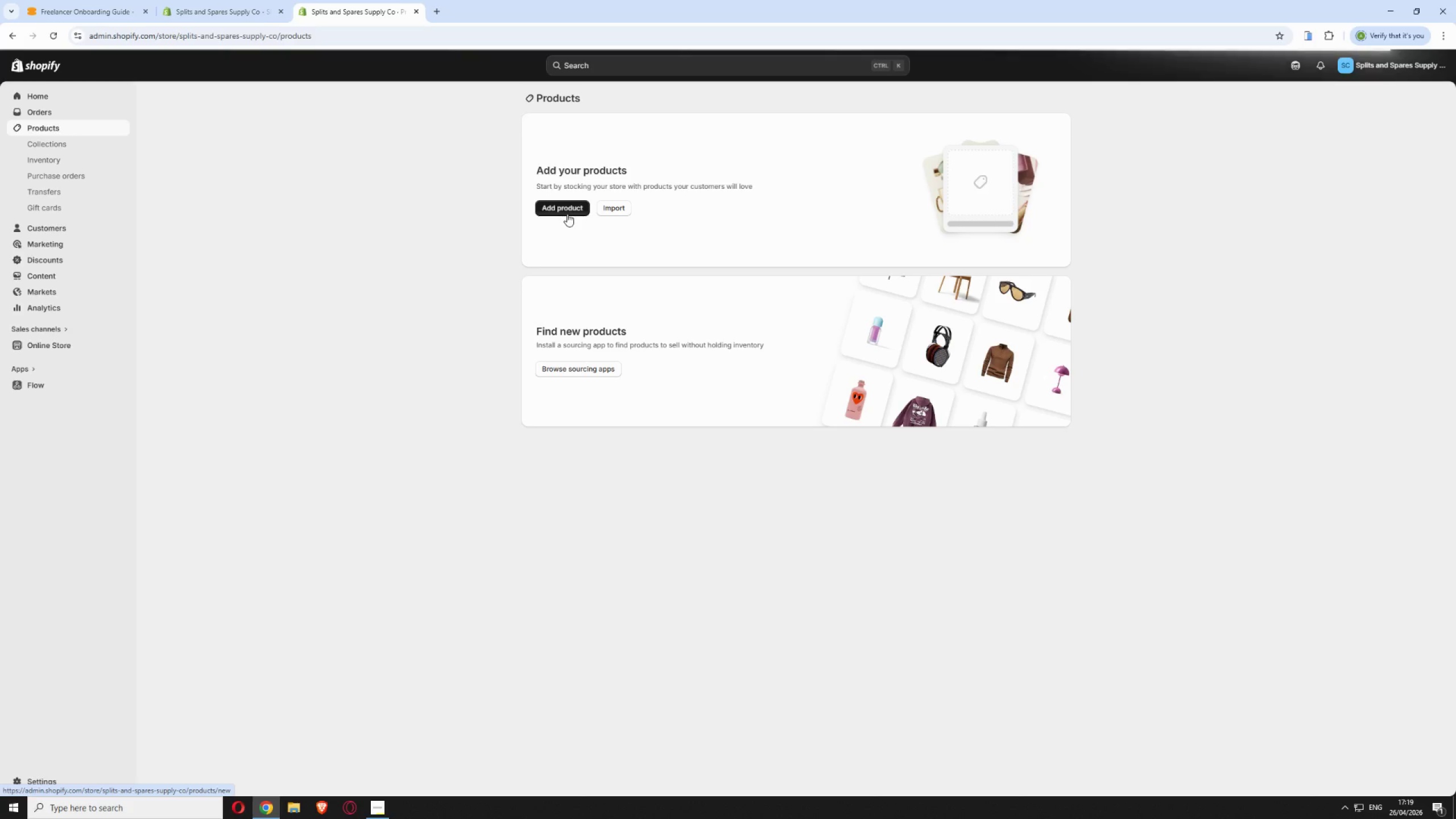 
wait(33.97)
 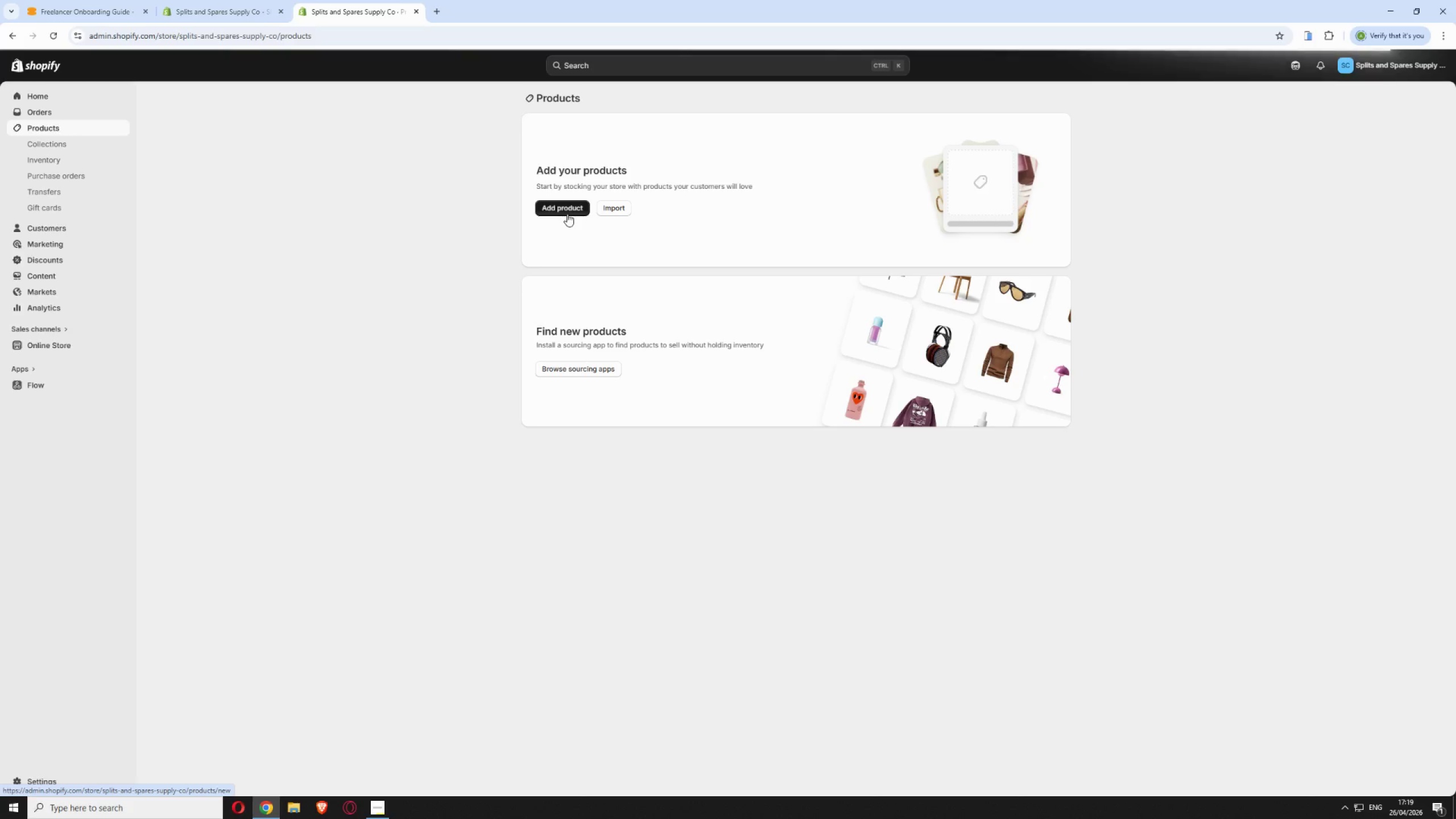 
left_click([389, 811])